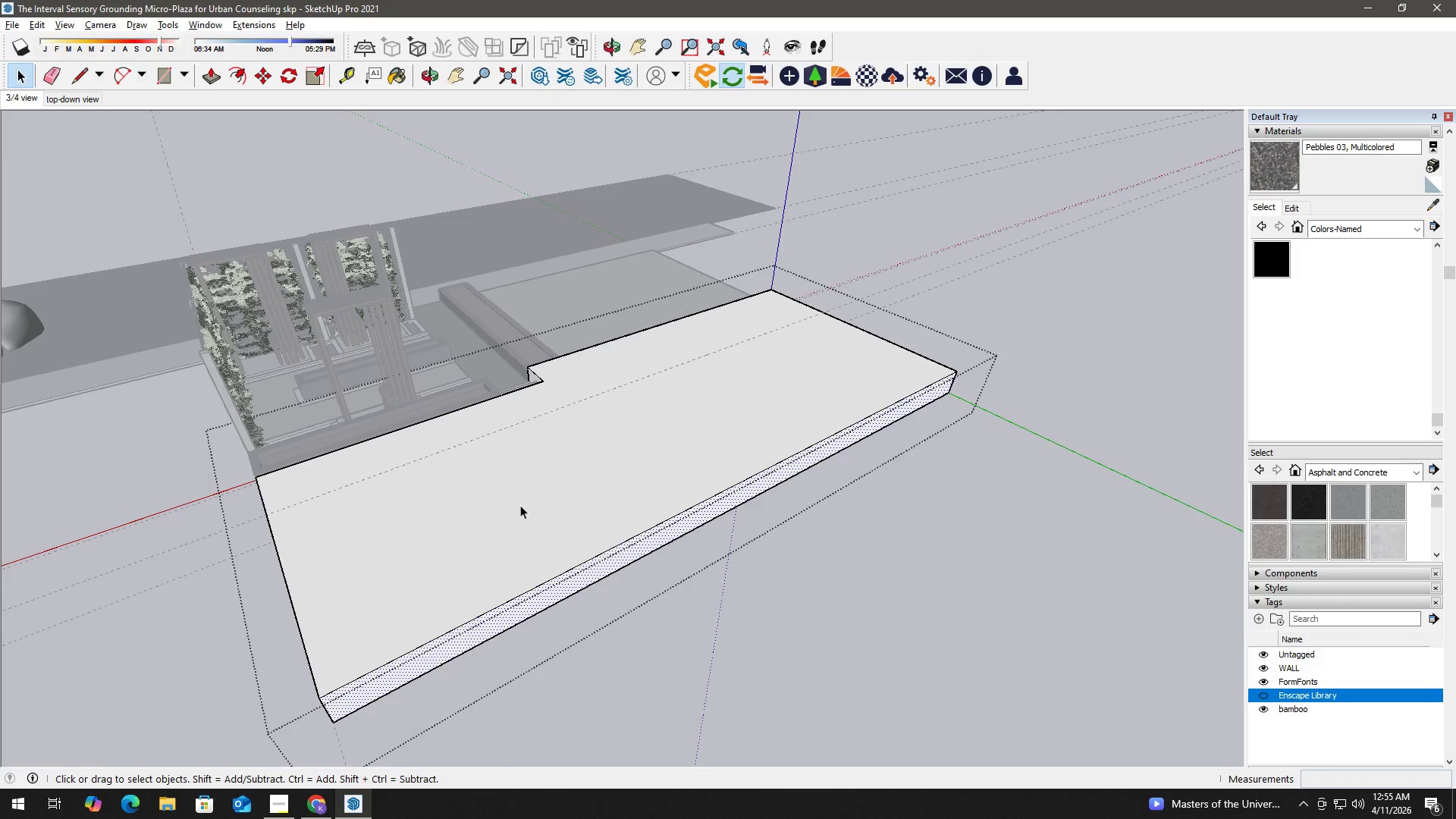 
key(Control+ControlLeft)
 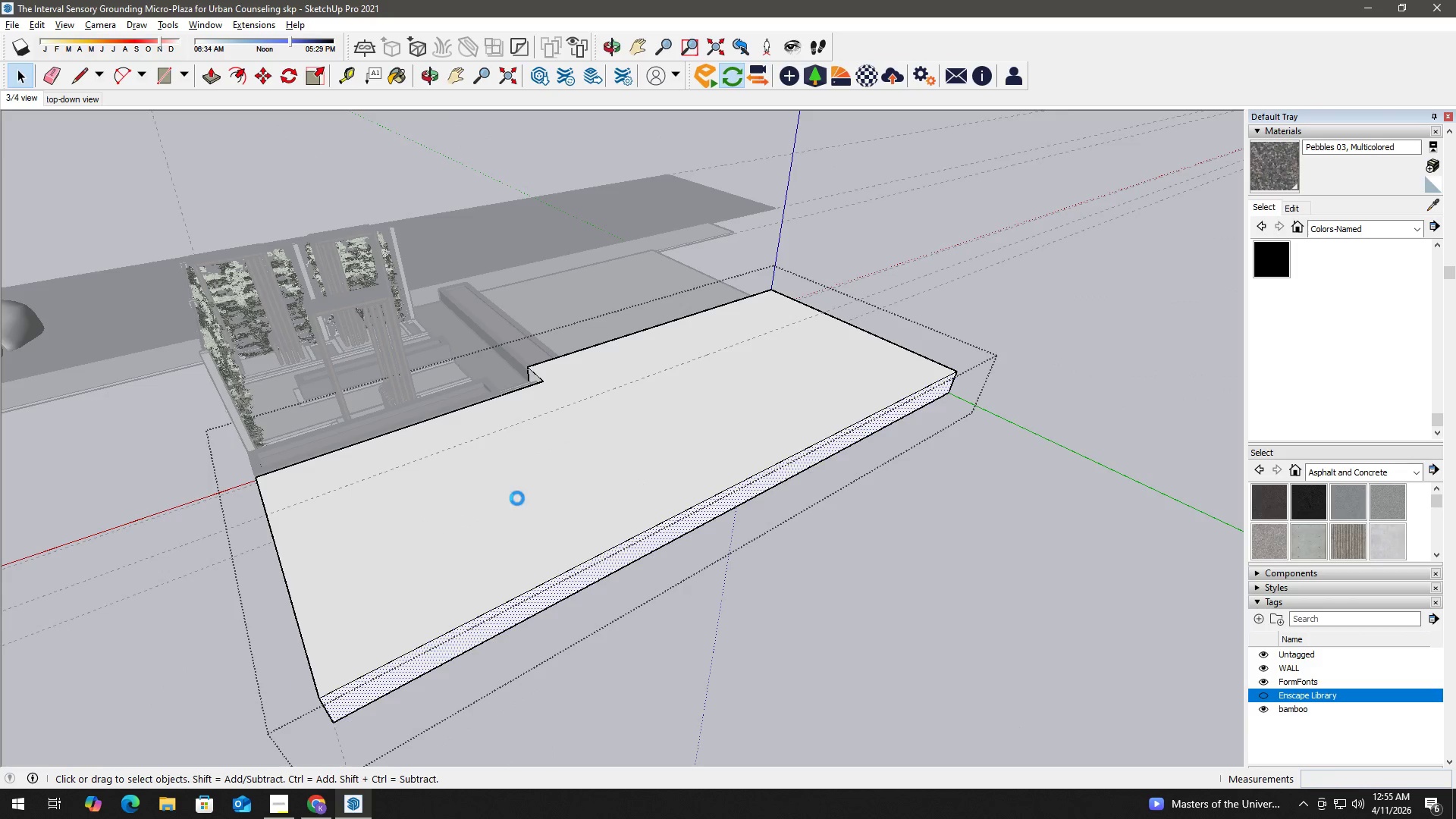 
key(Control+Z)
 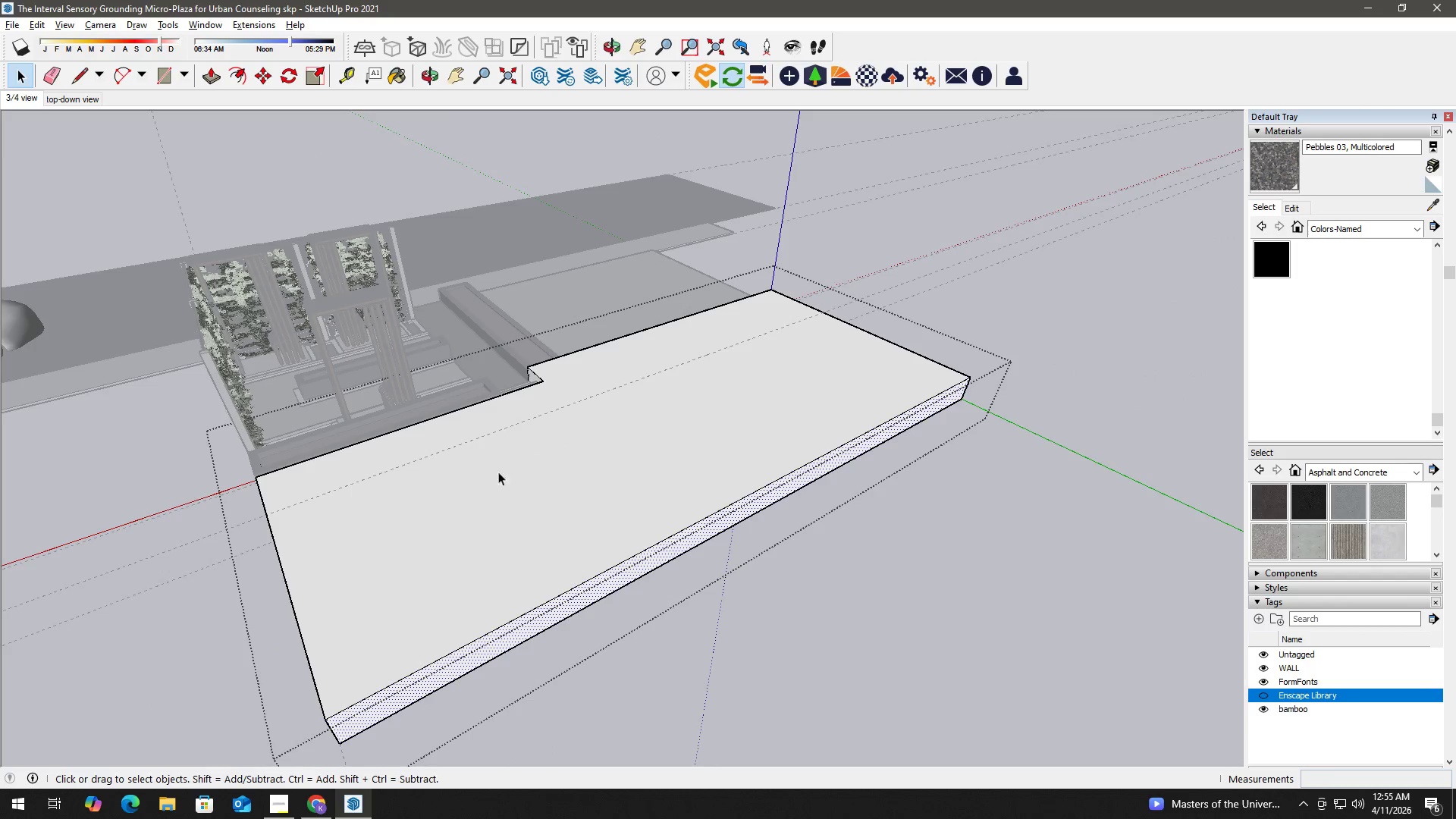 
key(Control+Z)
 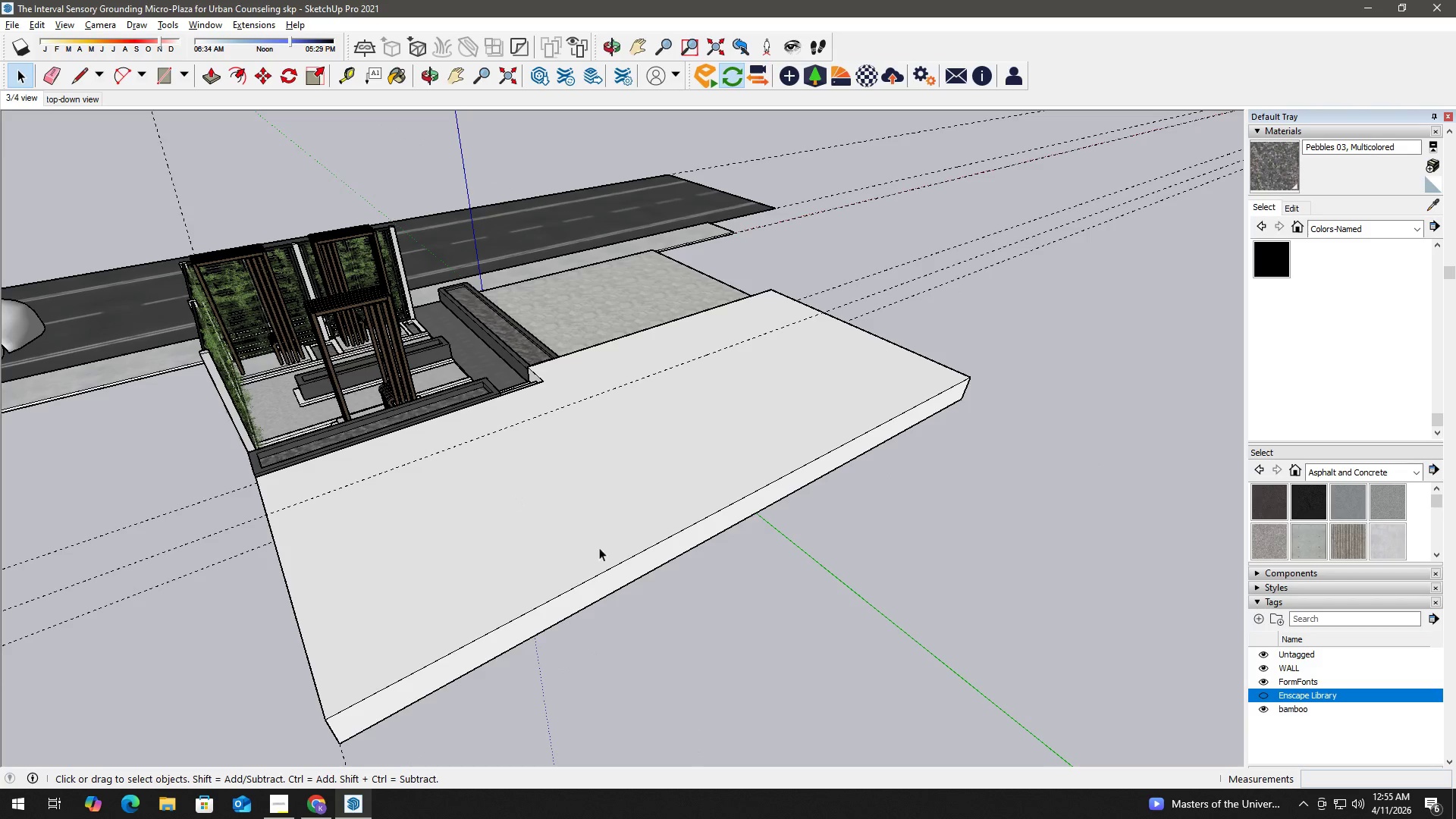 
double_click([645, 575])
 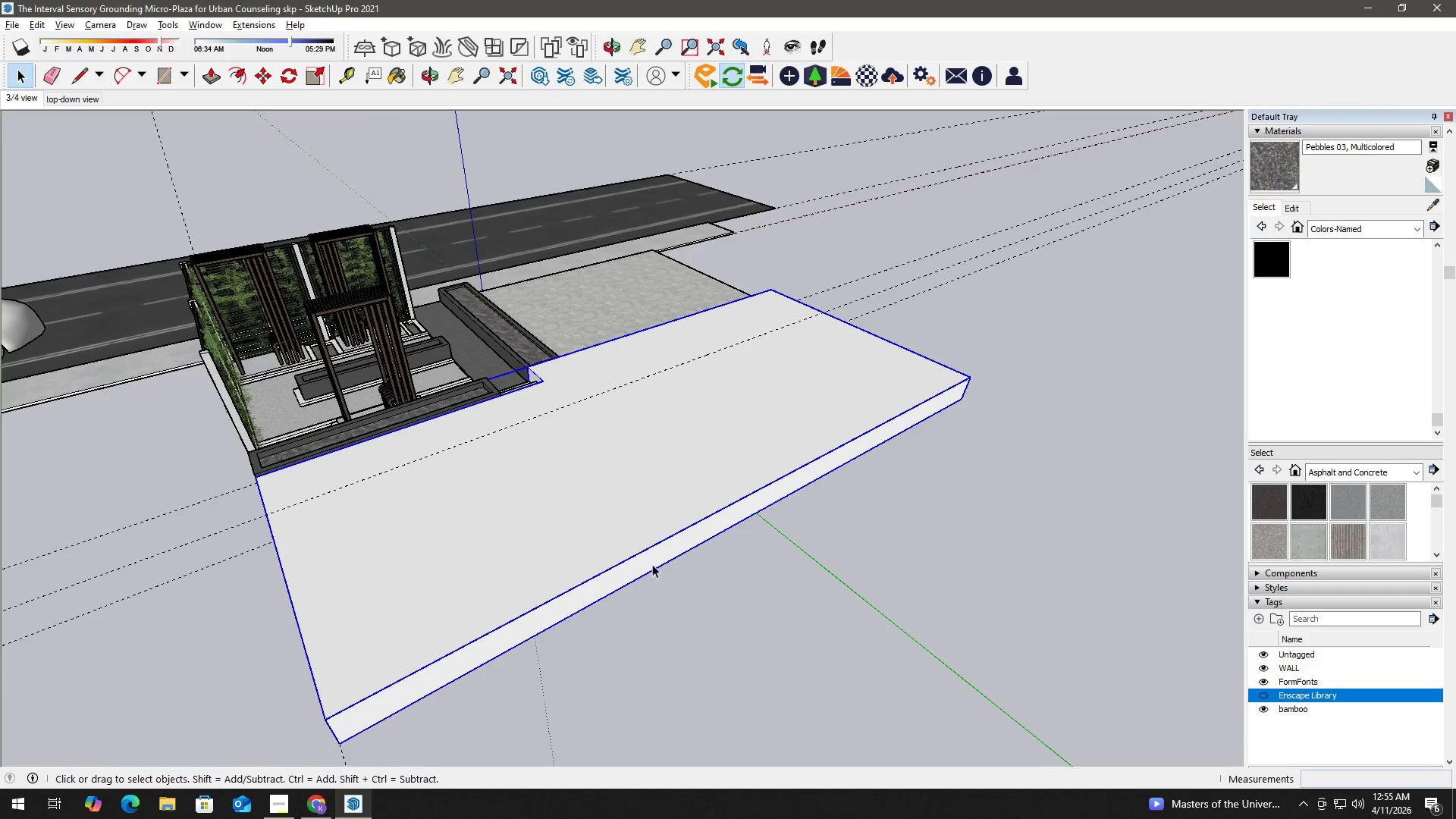 
triple_click([654, 561])
 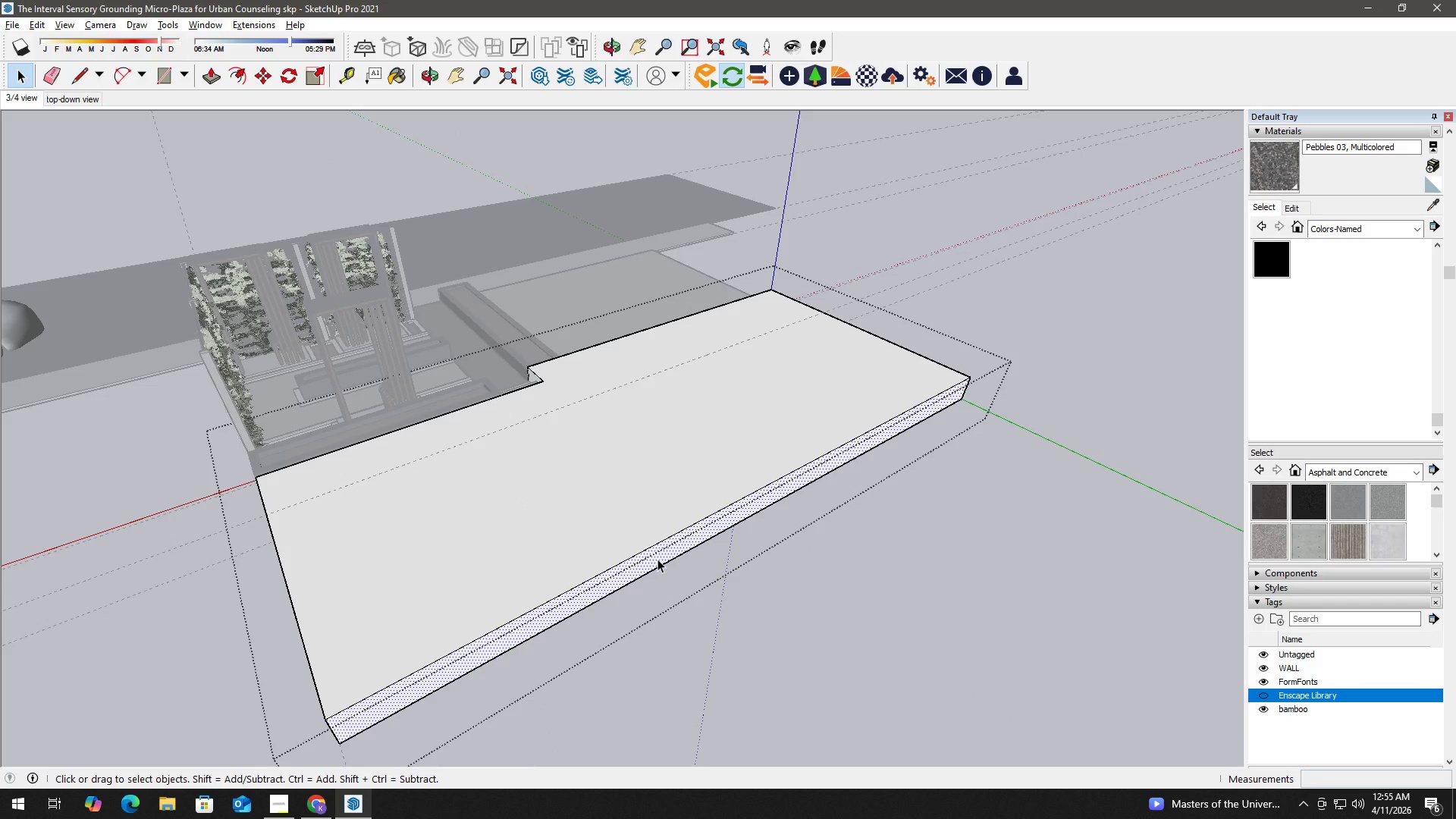 
key(P)
 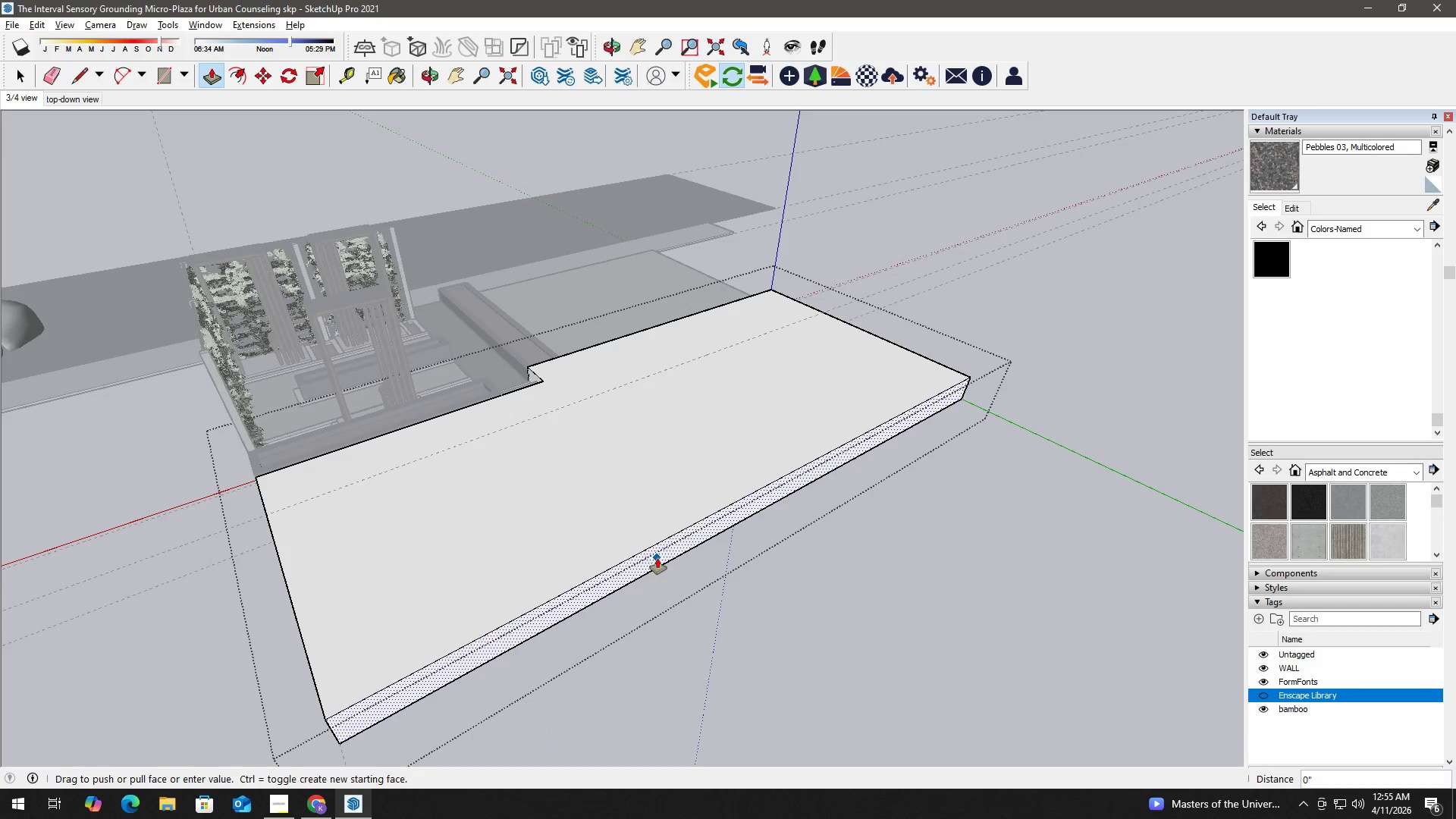 
left_click([657, 558])
 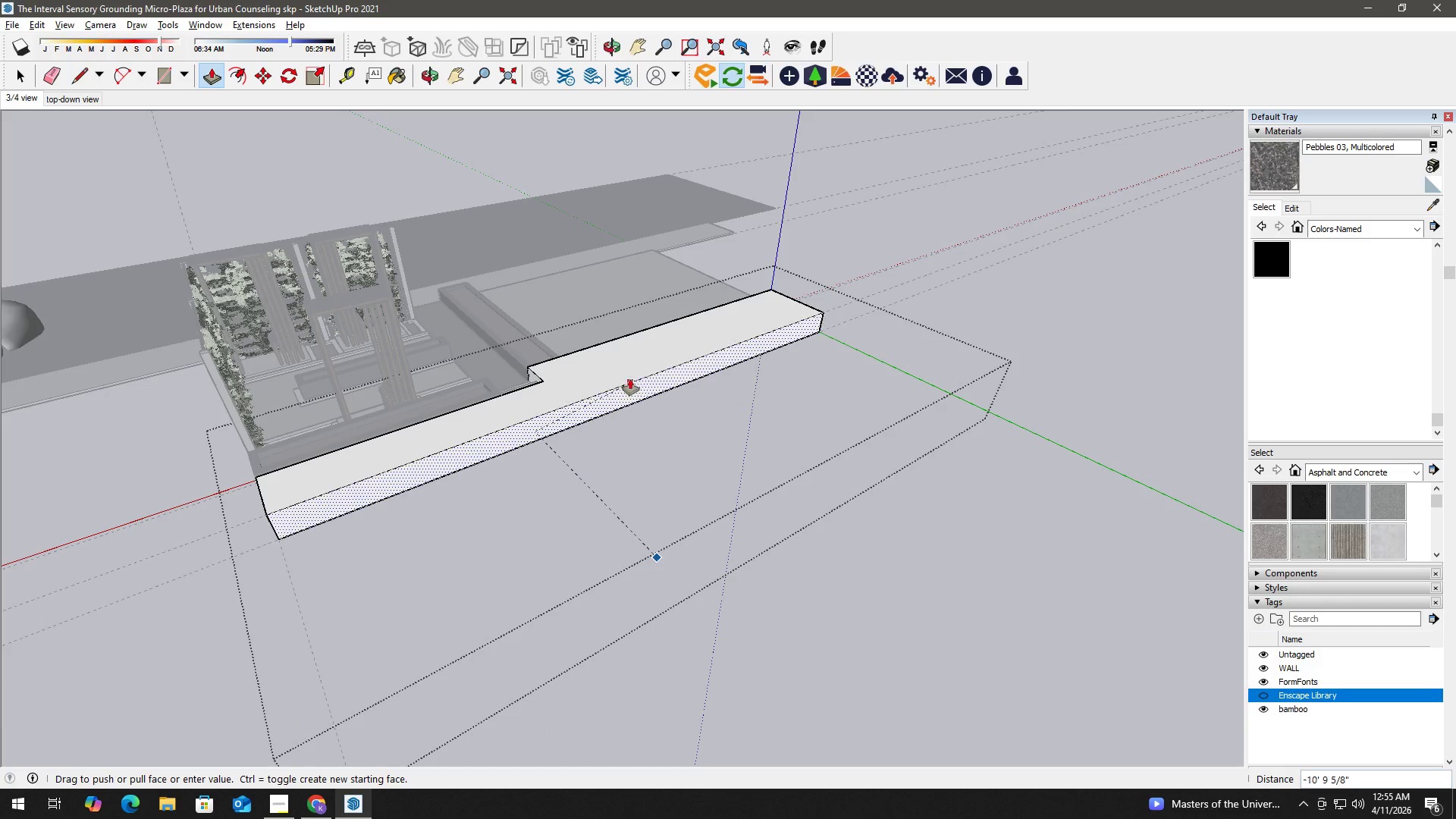 
left_click([633, 381])
 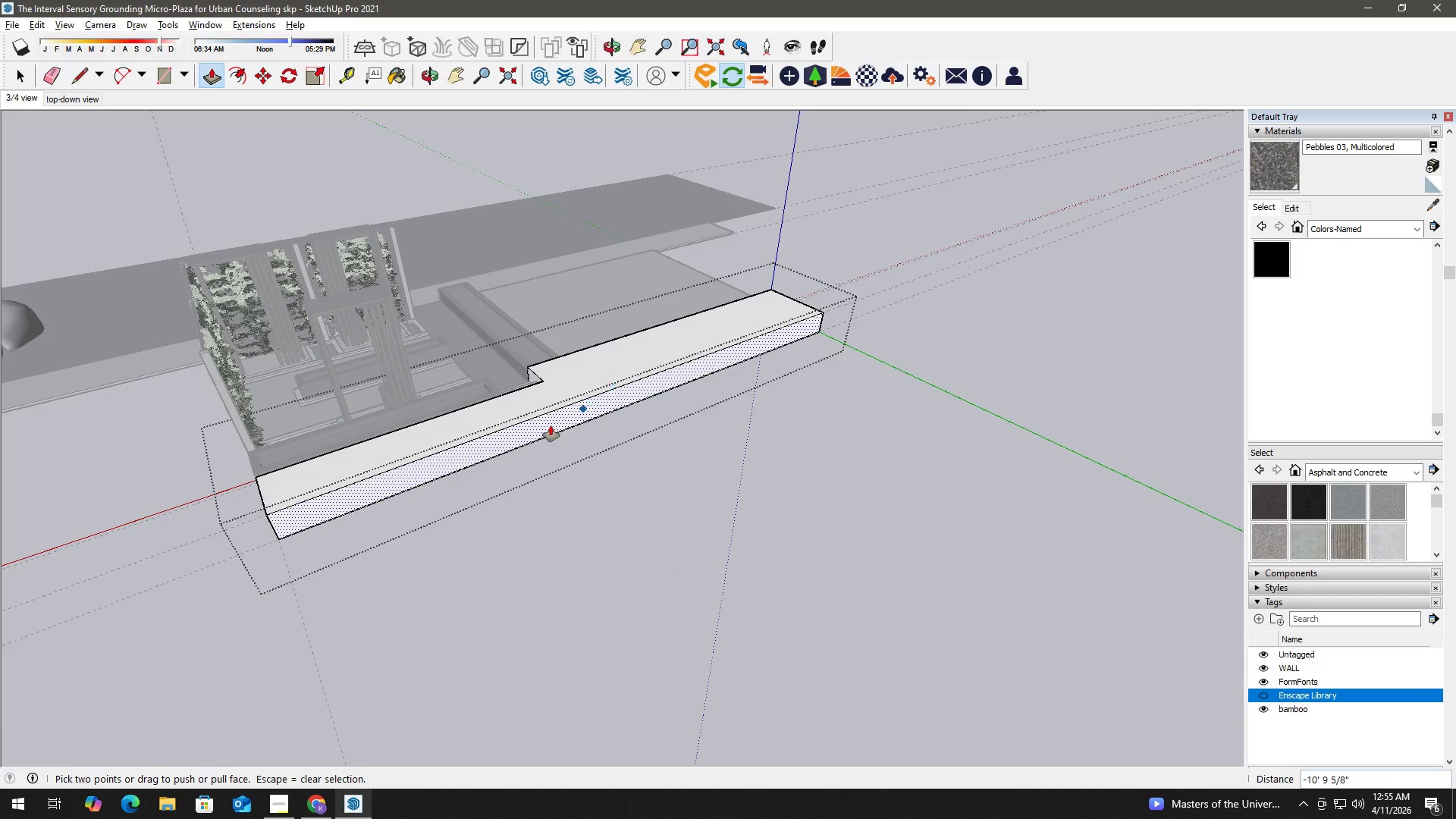 
left_click([488, 430])
 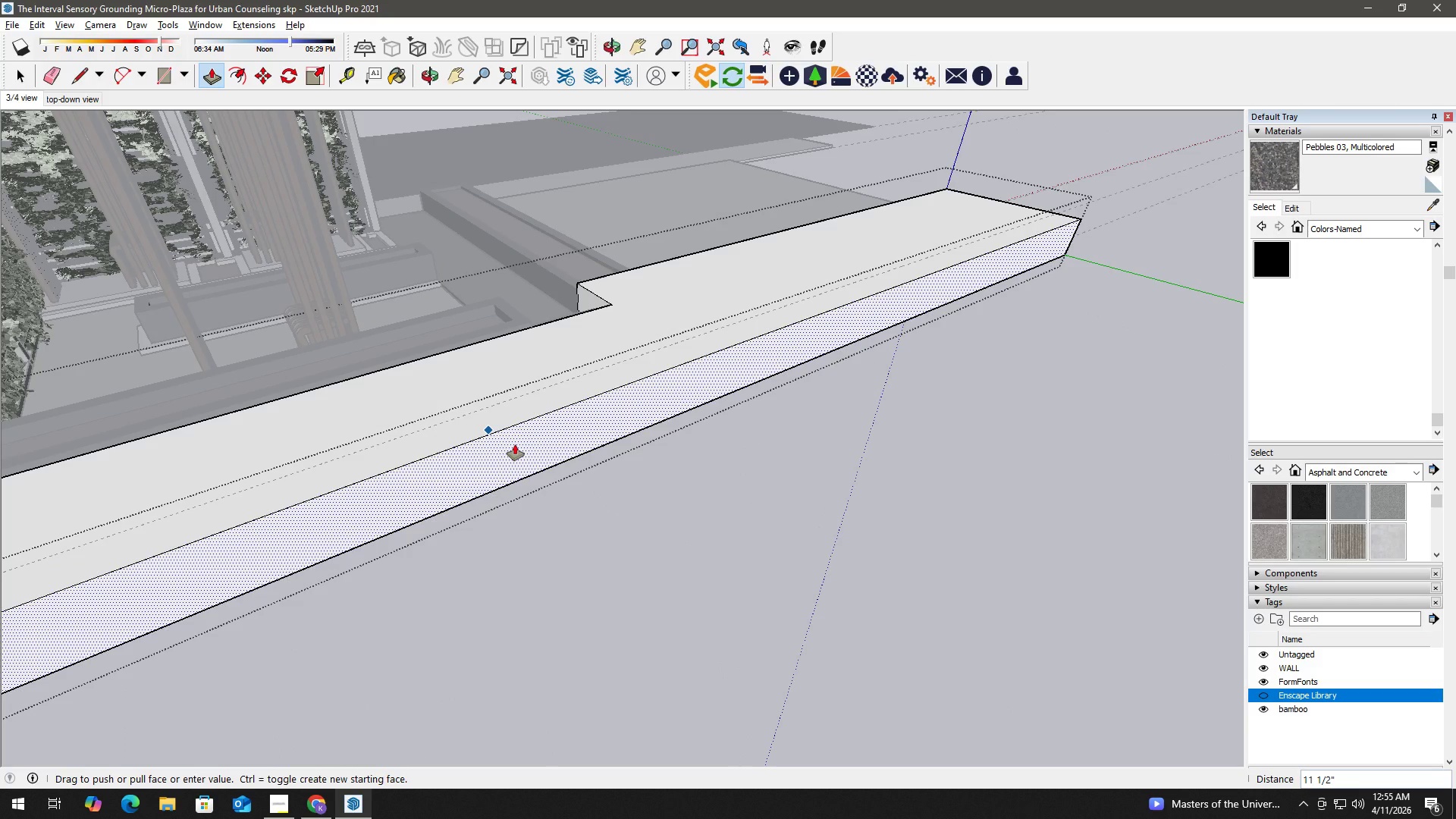 
scroll: coordinate [479, 432], scroll_direction: up, amount: 8.0
 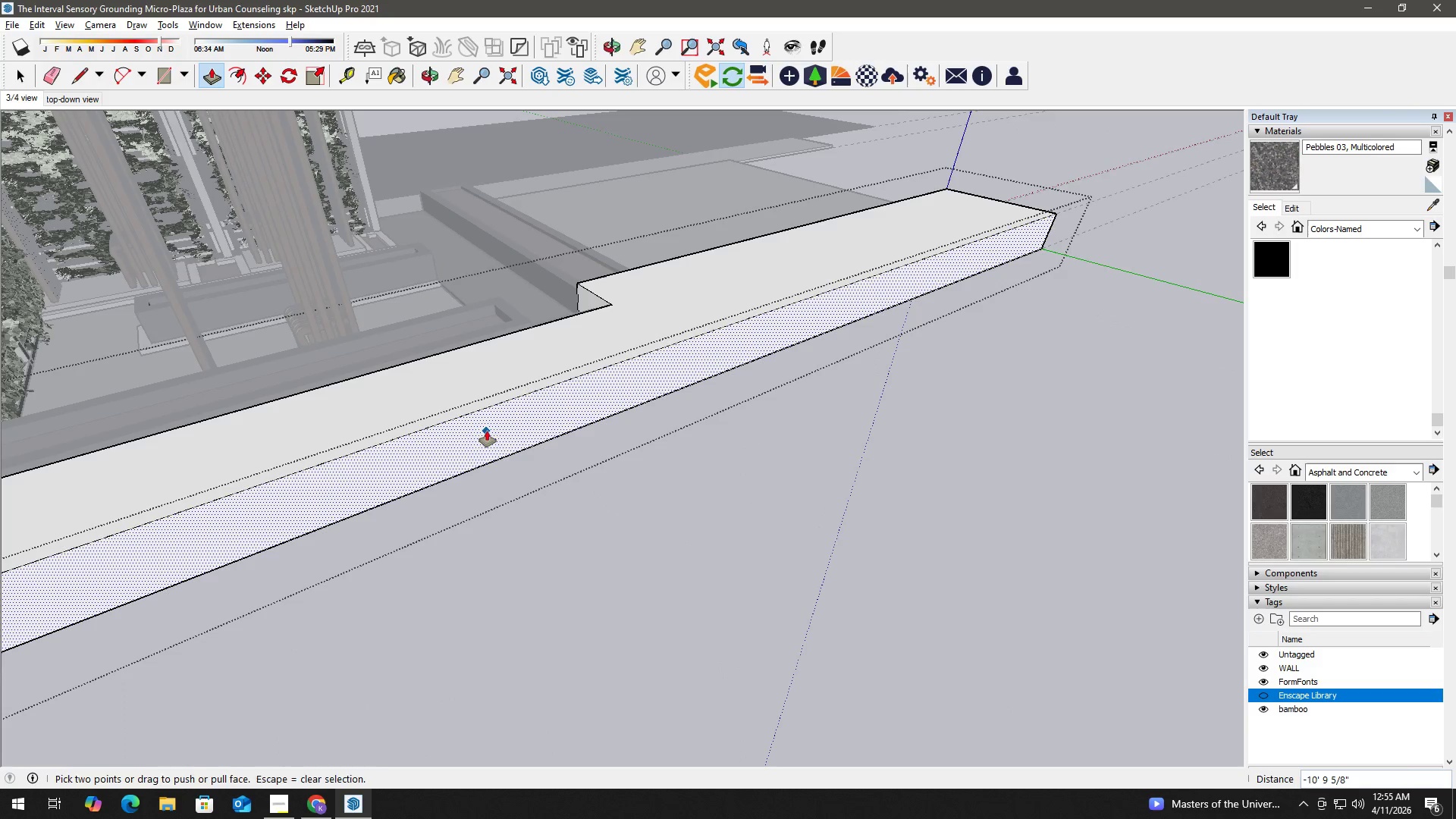 
key(Numpad1)
 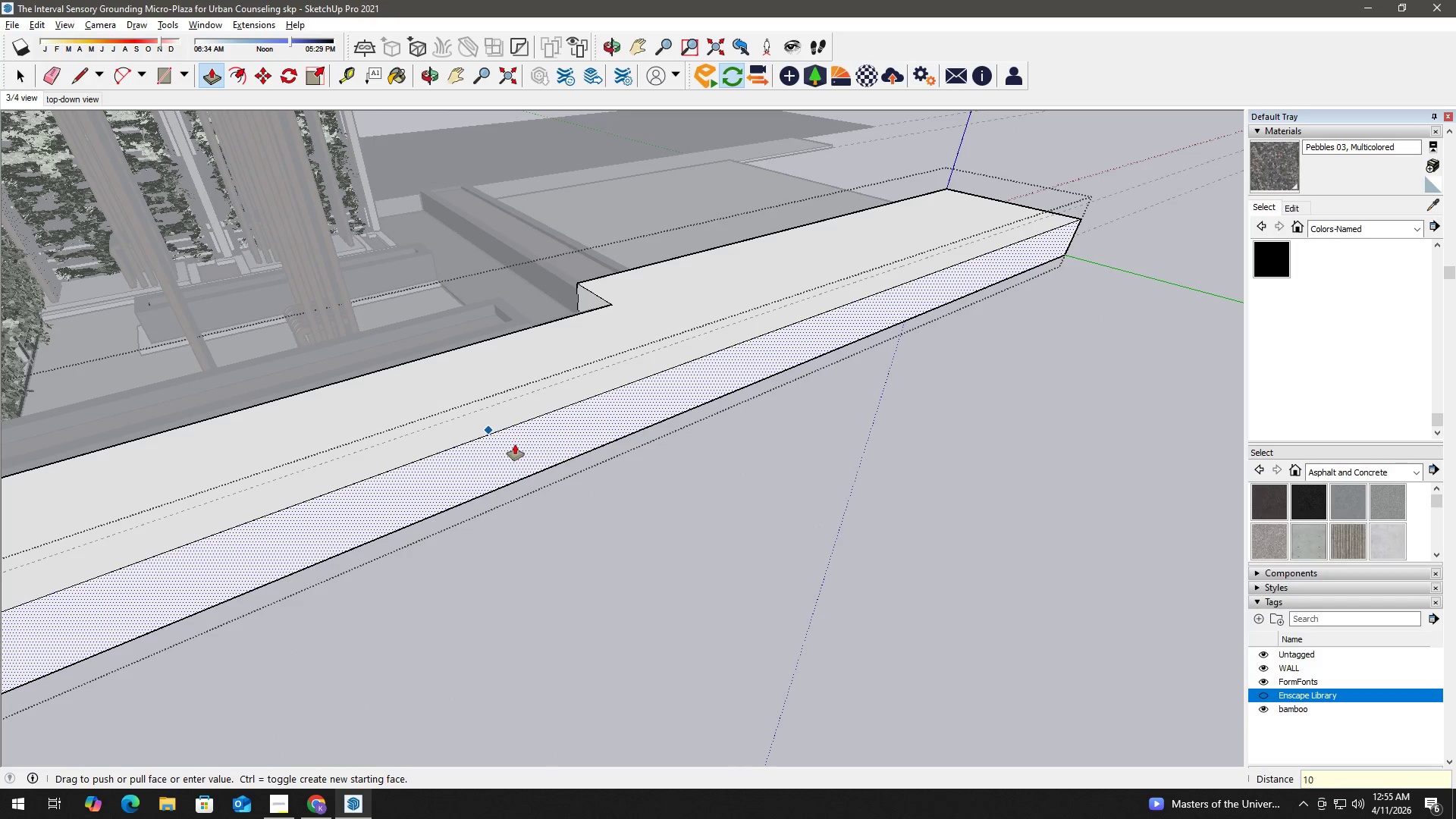 
key(Numpad0)
 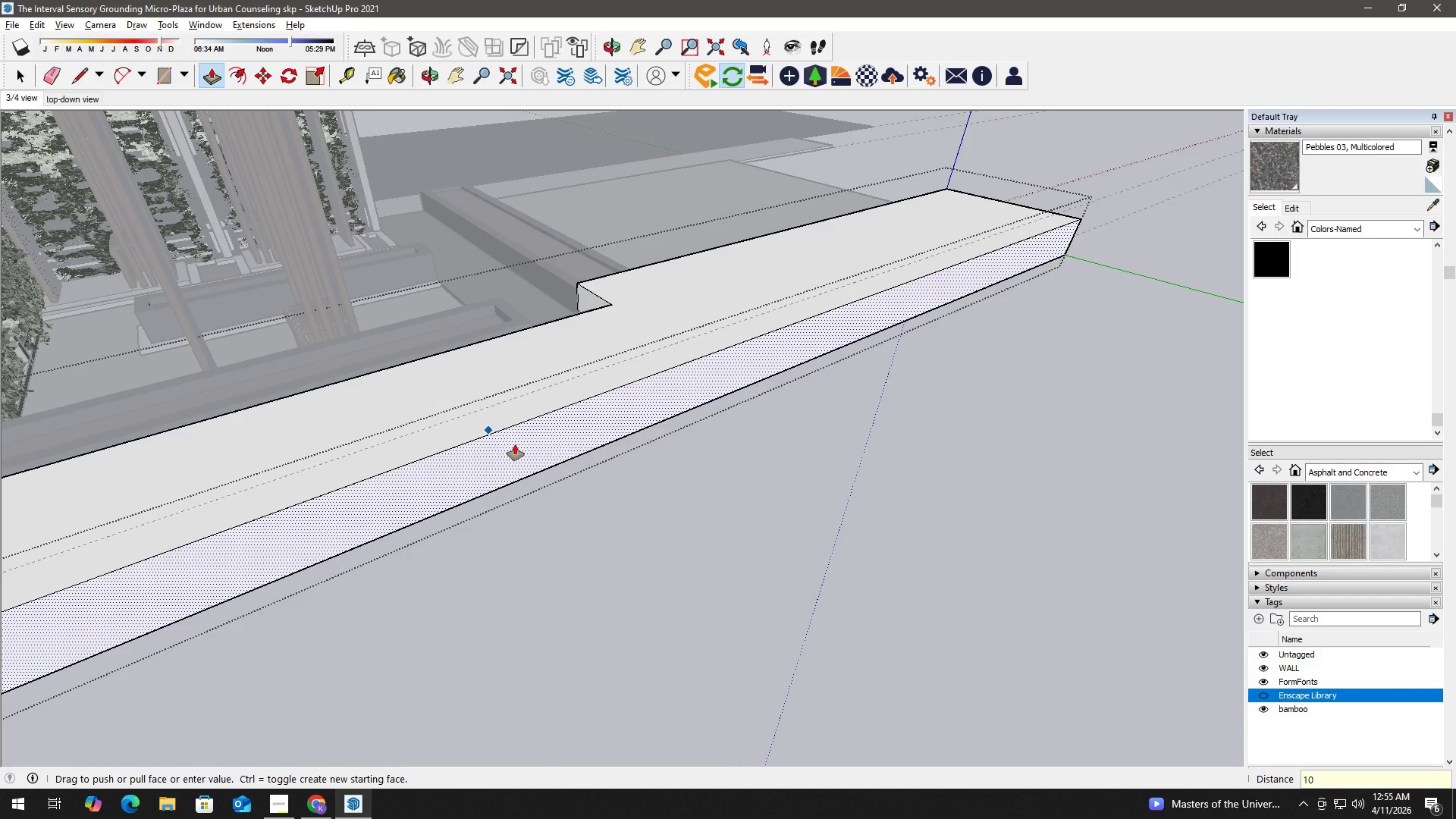 
key(Shift+Quote)
 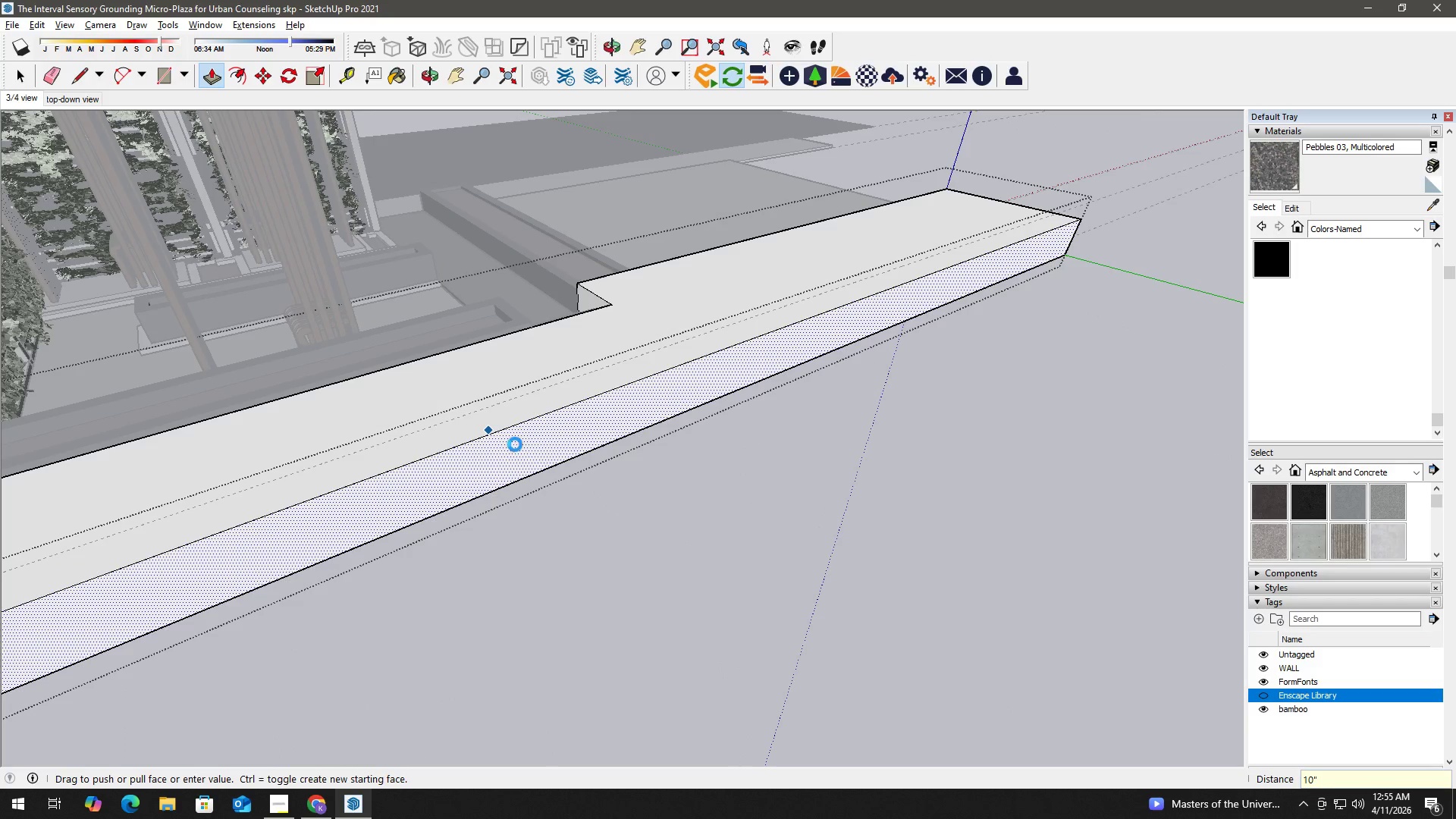 
key(Enter)
 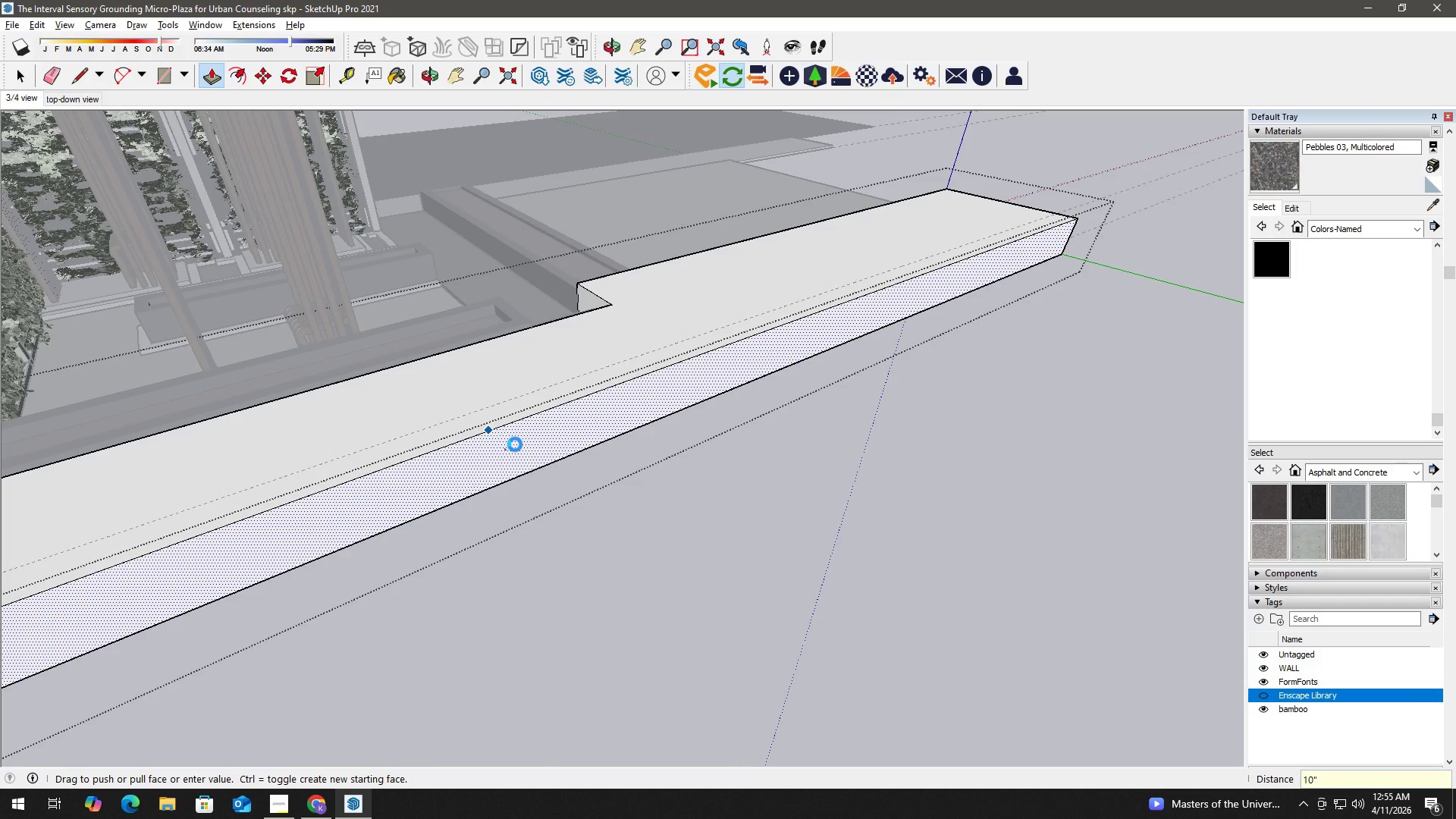 
key(Space)
 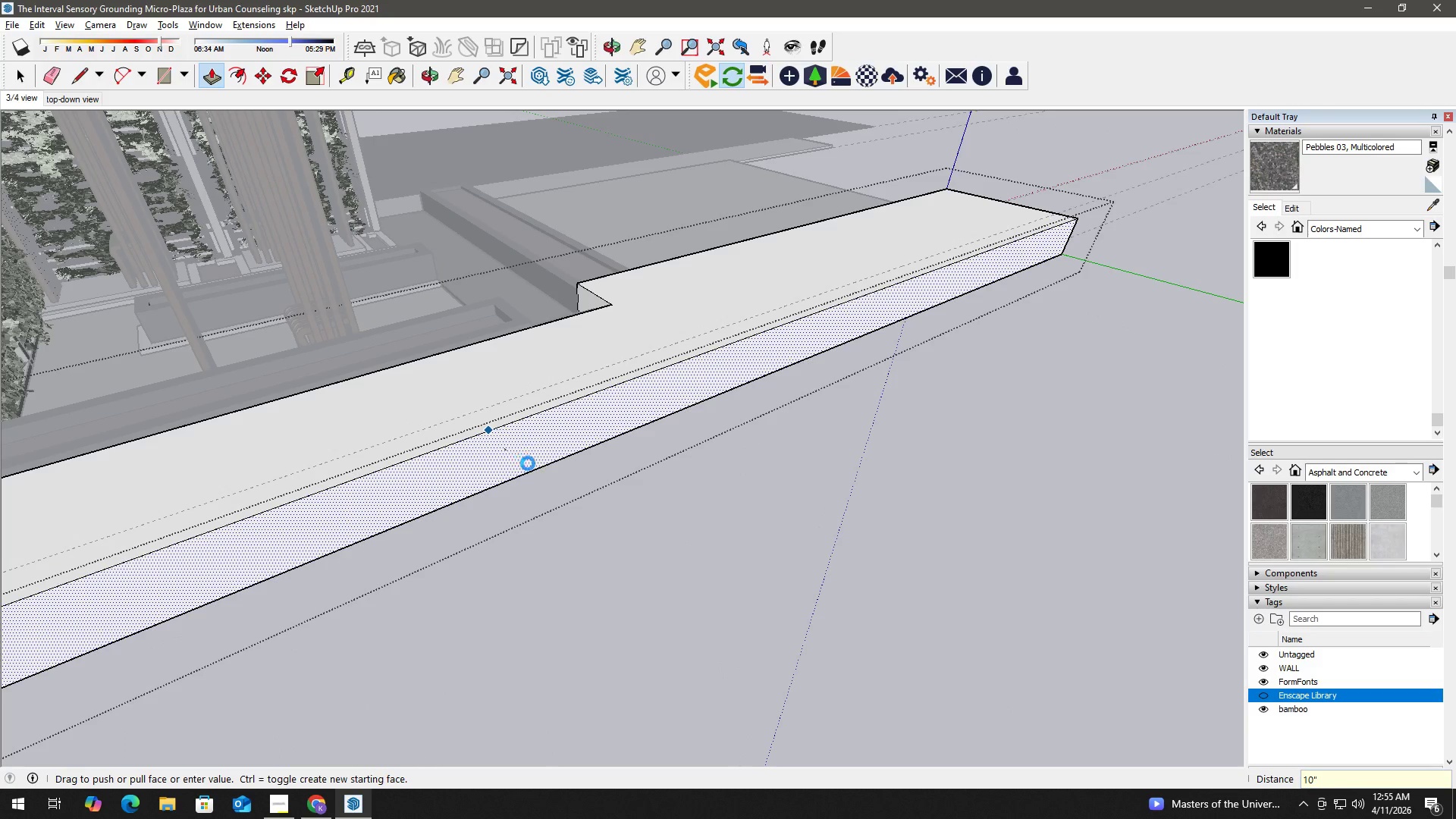 
scroll: coordinate [532, 475], scroll_direction: down, amount: 6.0
 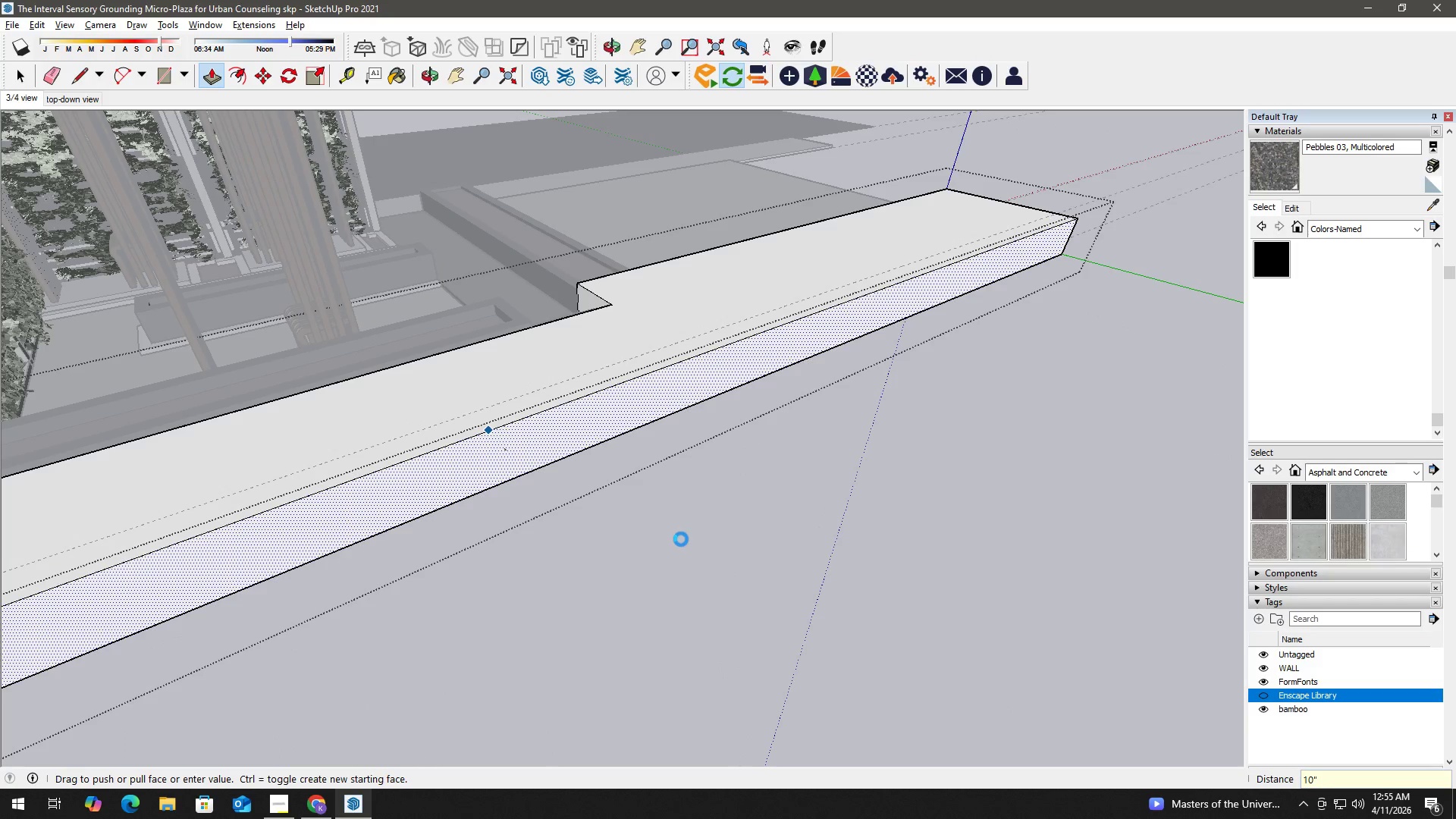 
left_click([681, 539])
 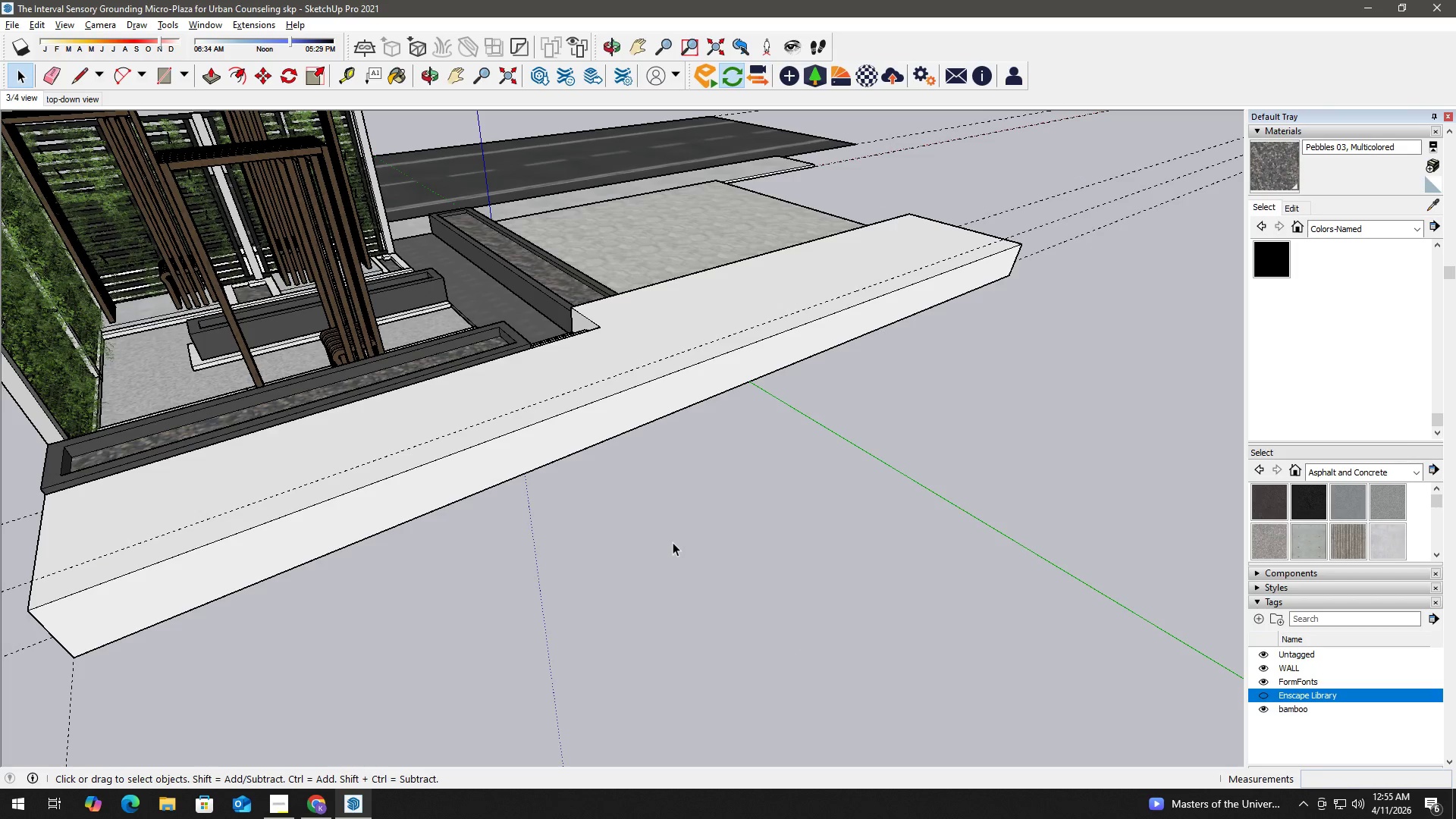 
scroll: coordinate [670, 543], scroll_direction: down, amount: 3.0
 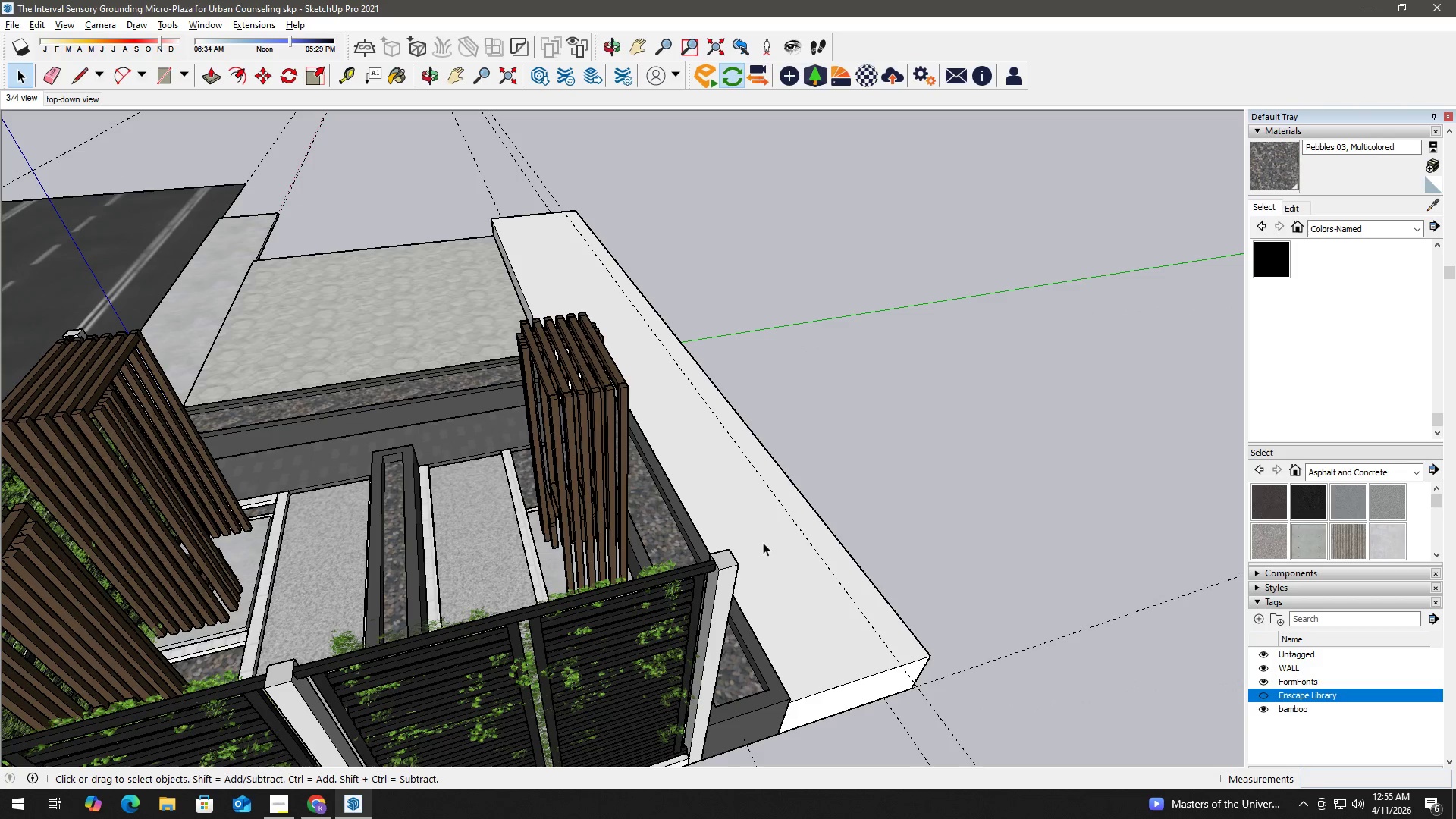 
key(Alt+Tab)
 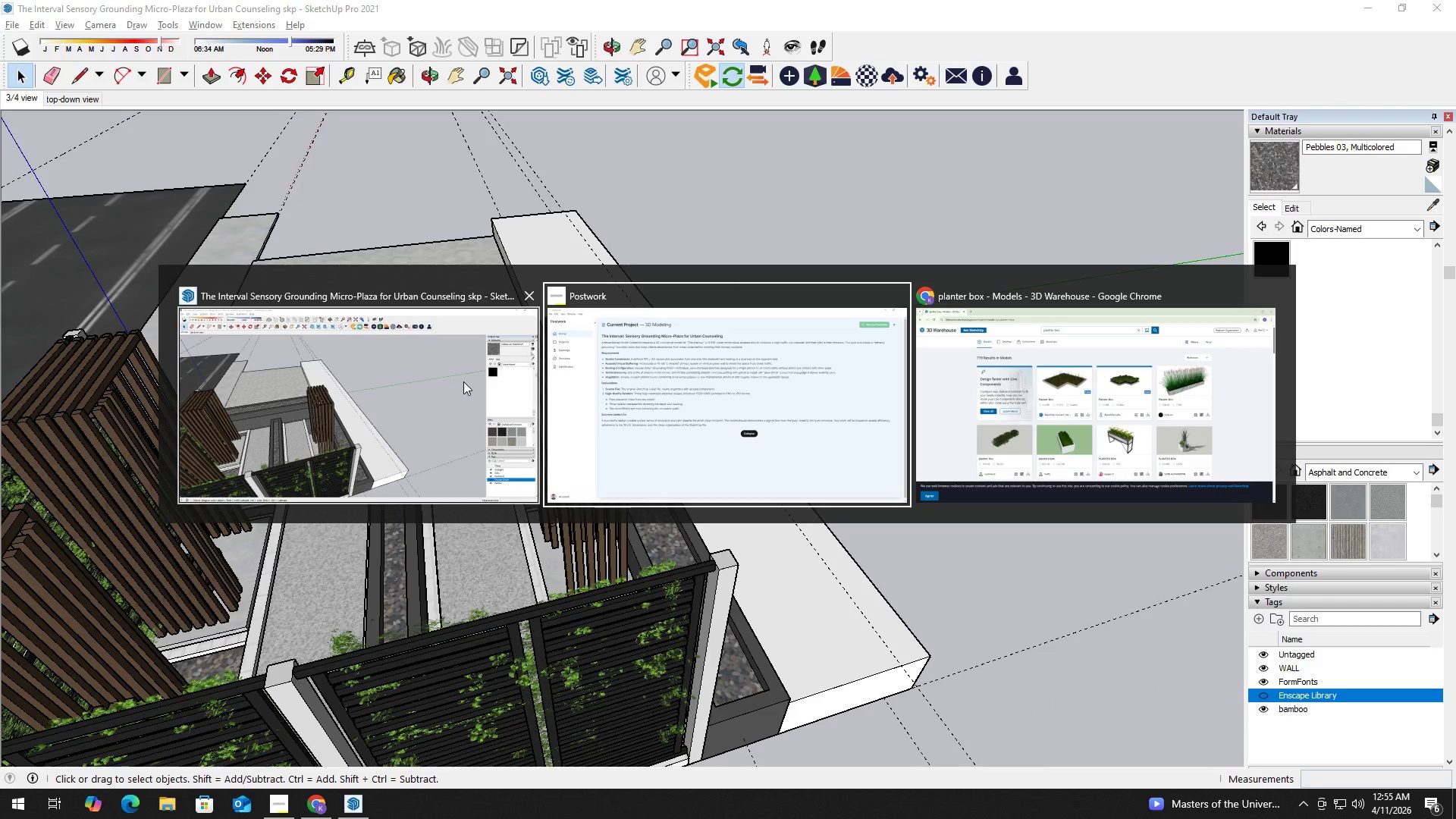 
left_click([460, 381])
 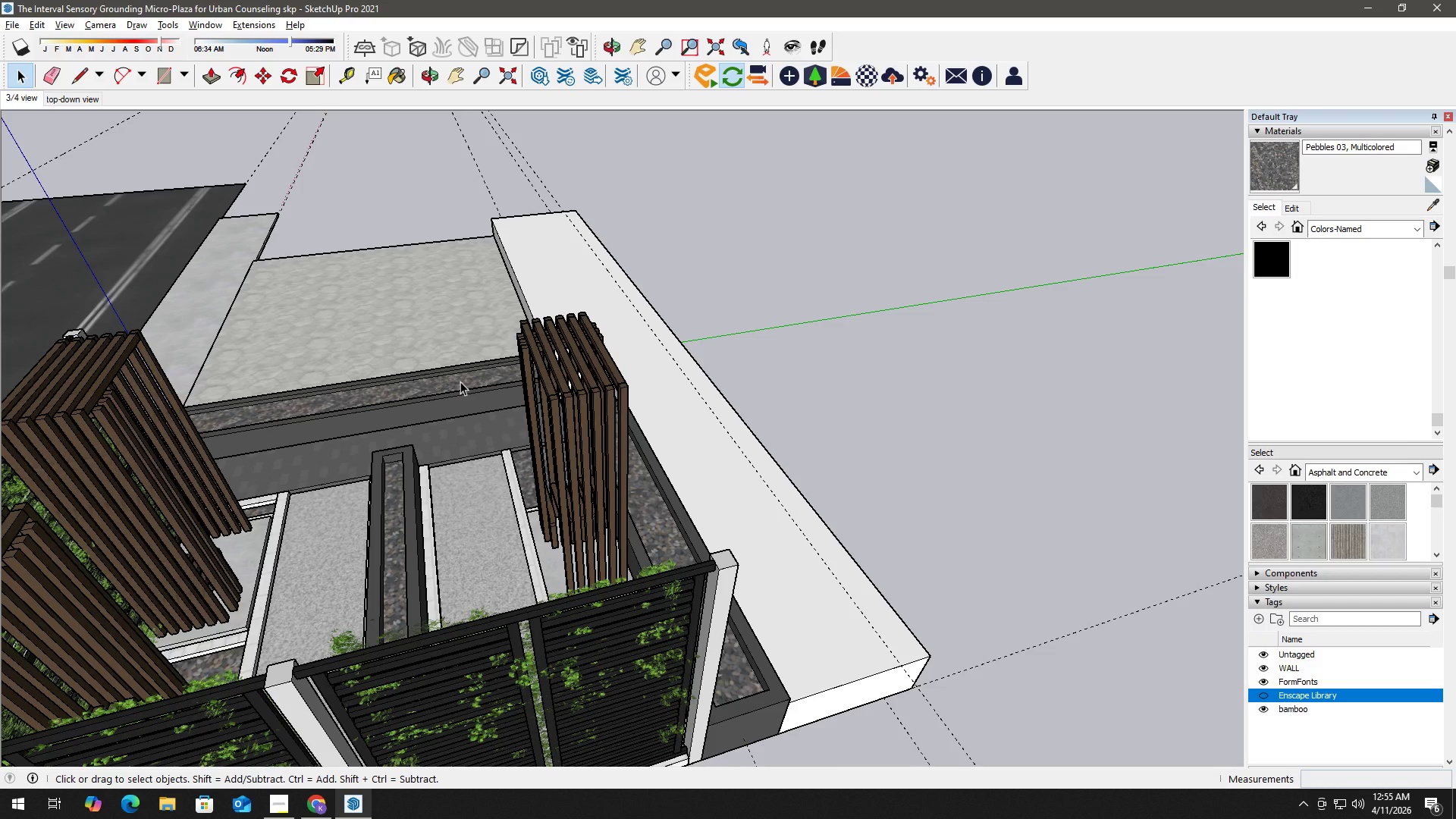 
wait(17.31)
 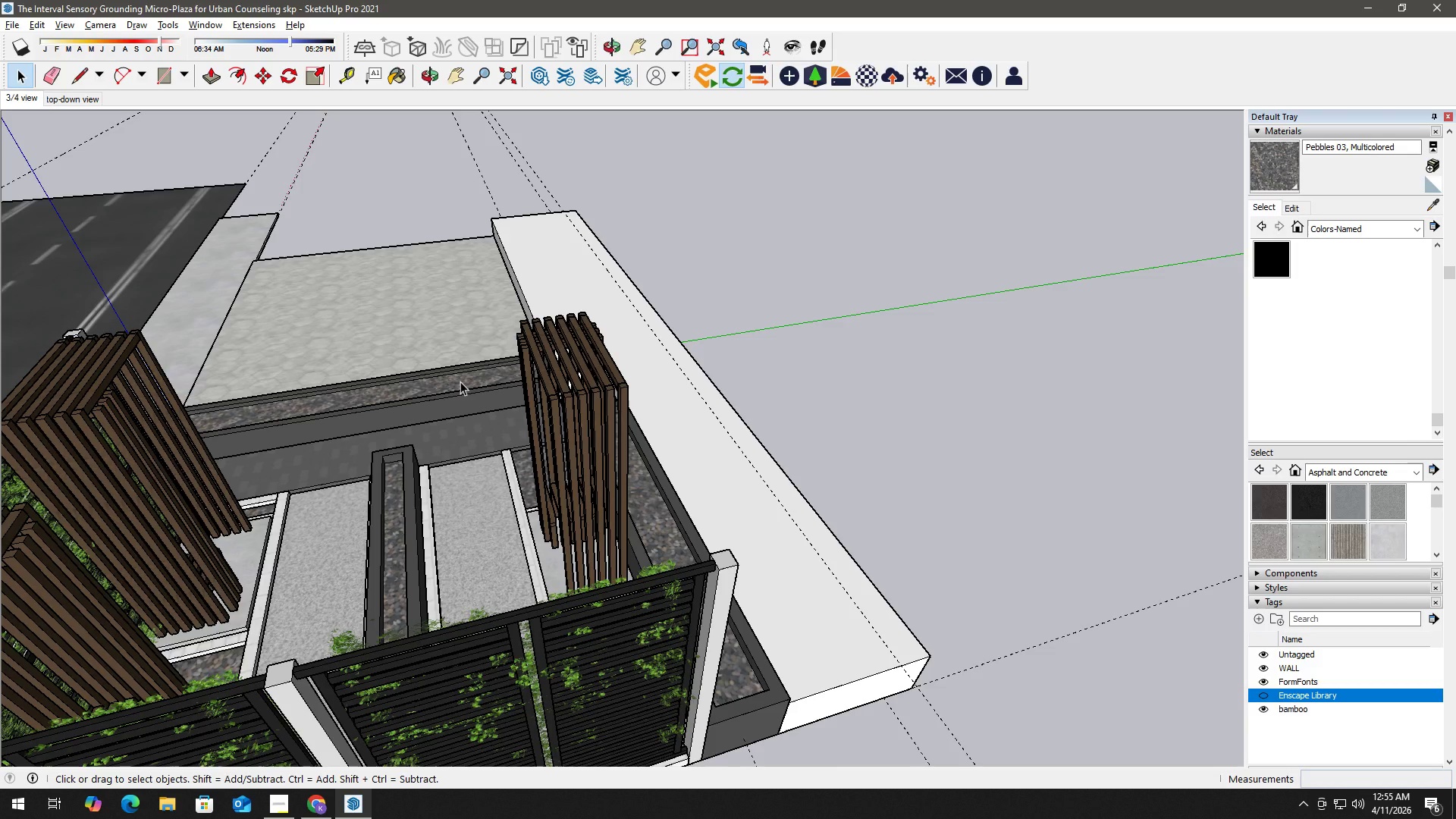 
key(Alt+Tab)